 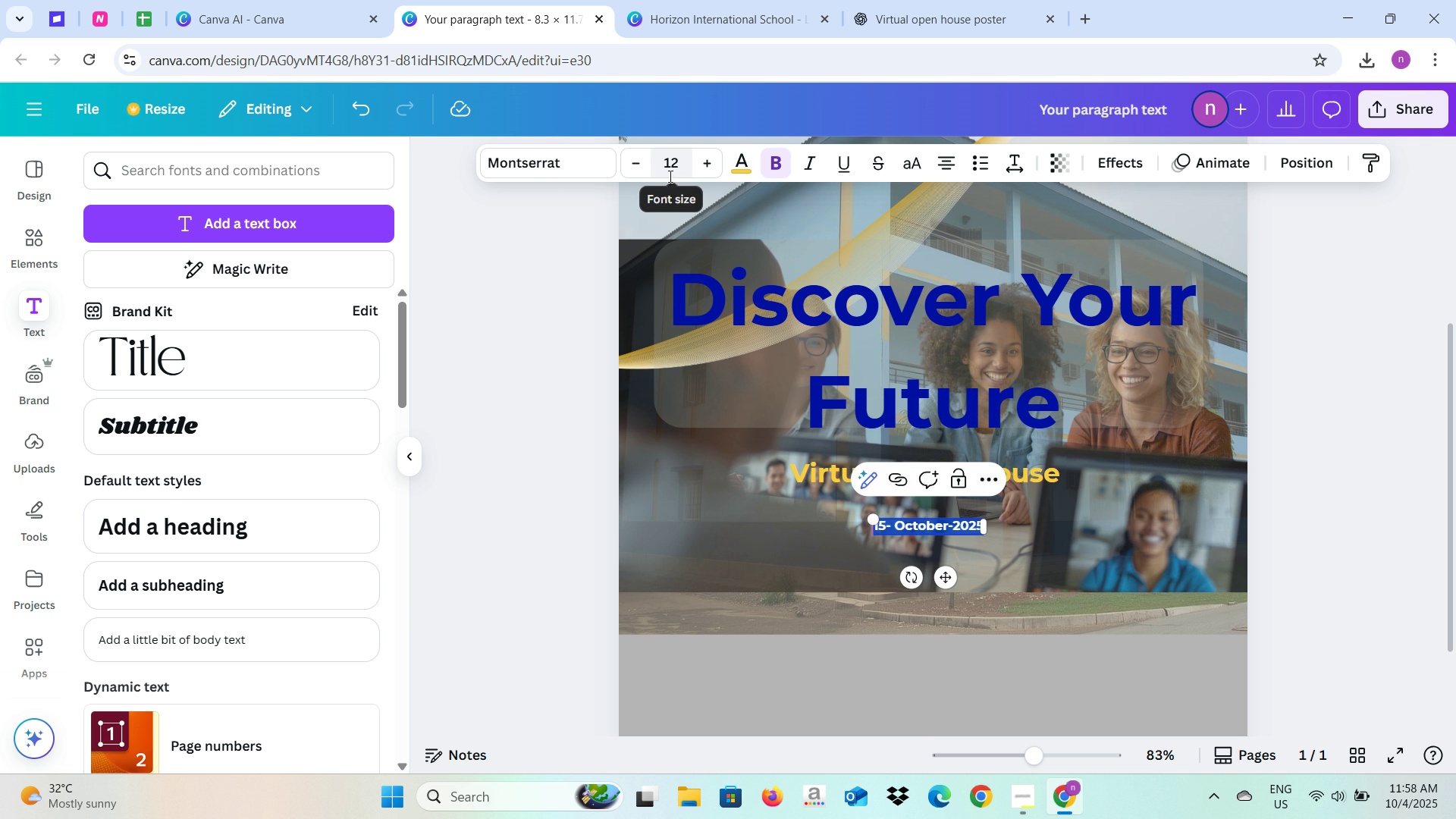 
double_click([707, 165])
 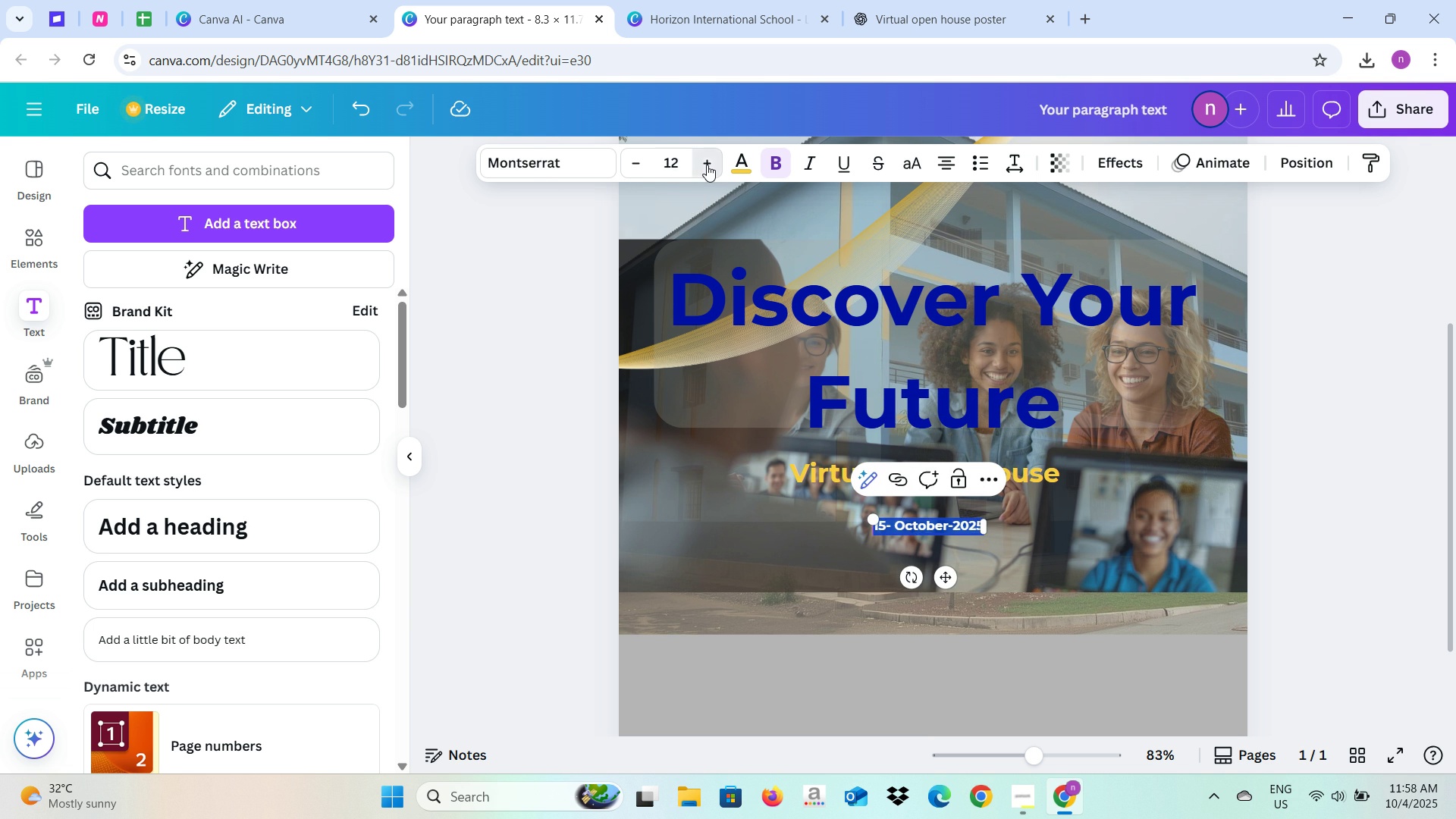 
triple_click([707, 165])
 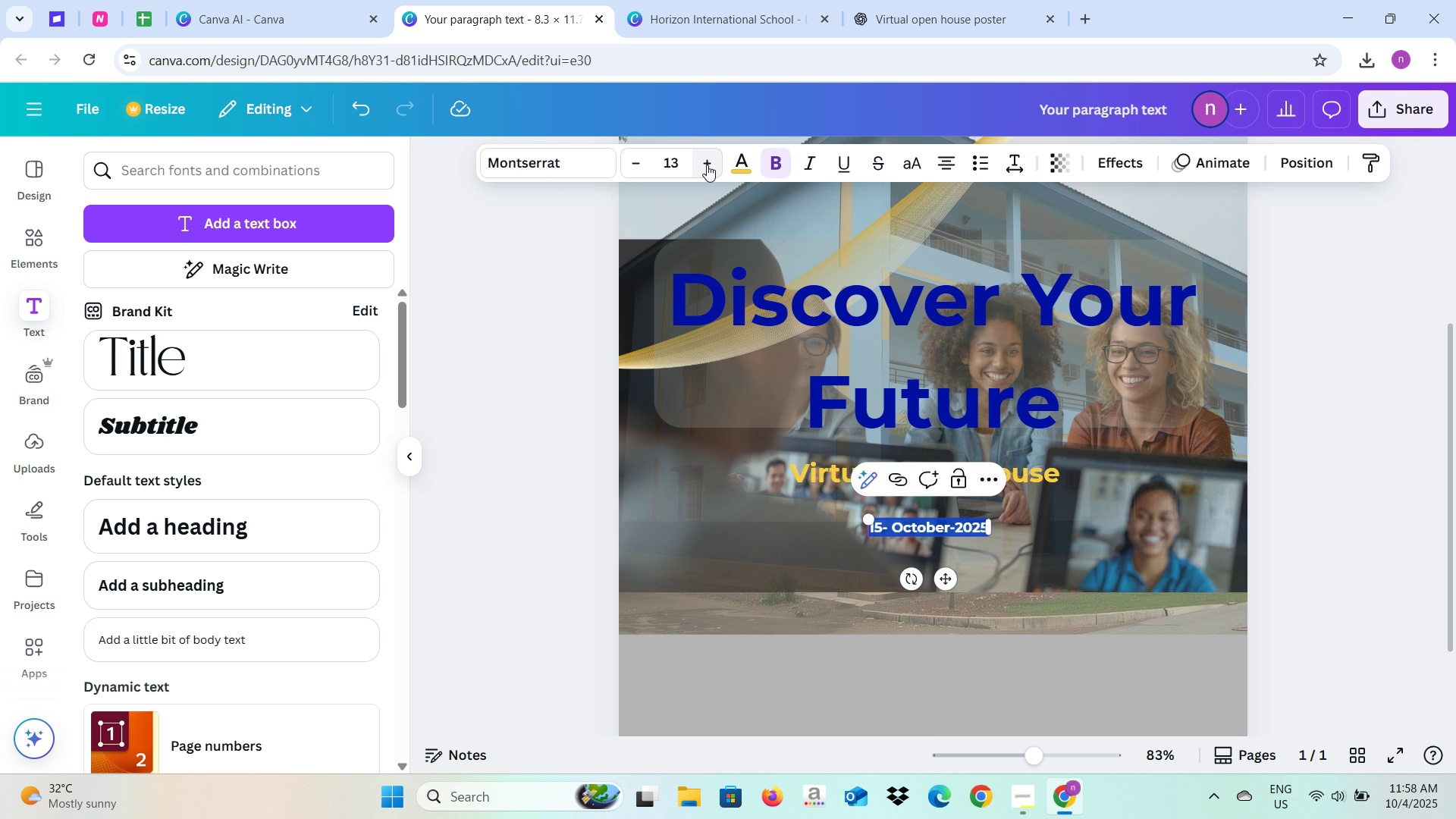 
triple_click([707, 165])
 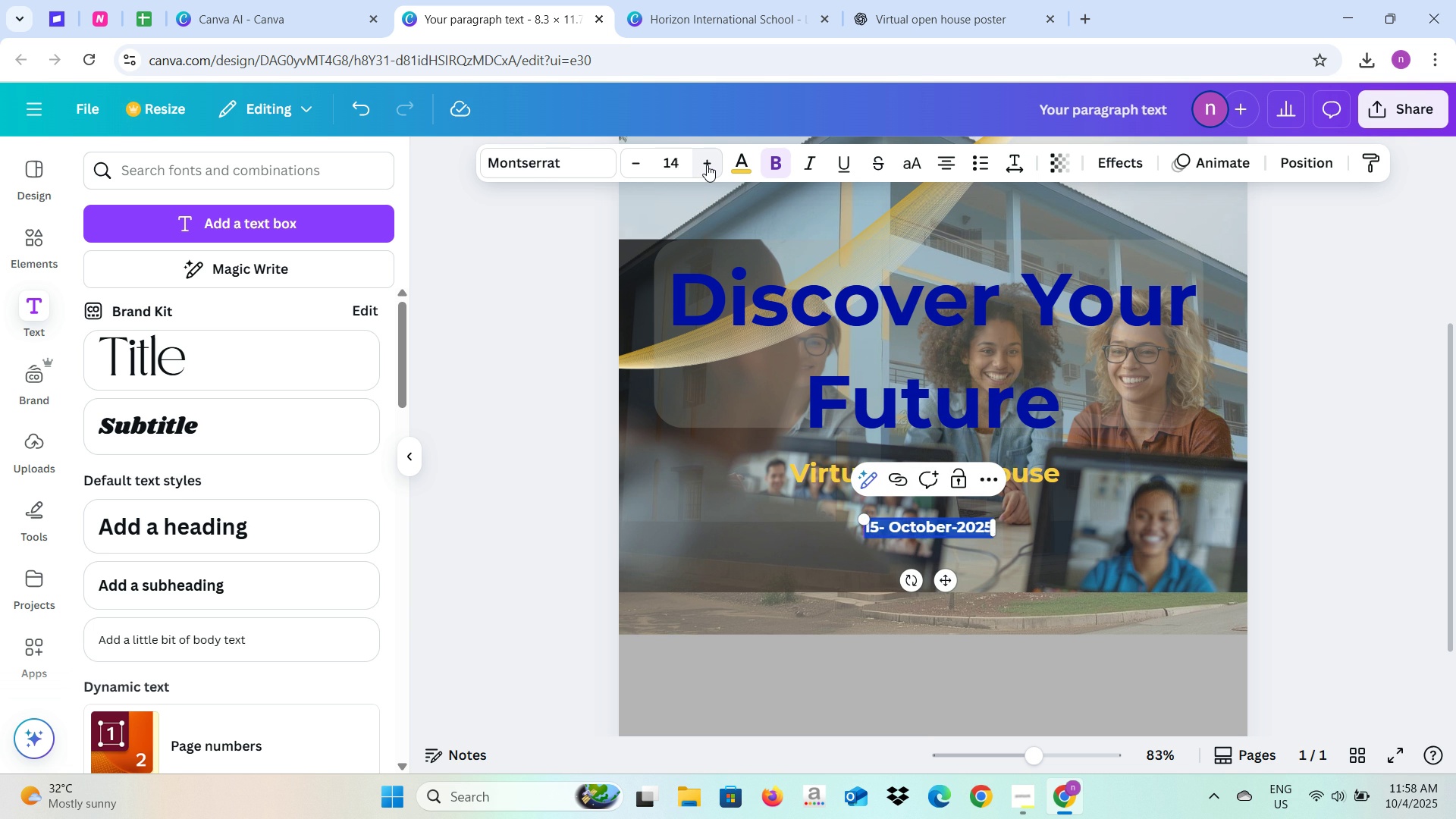 
triple_click([707, 165])
 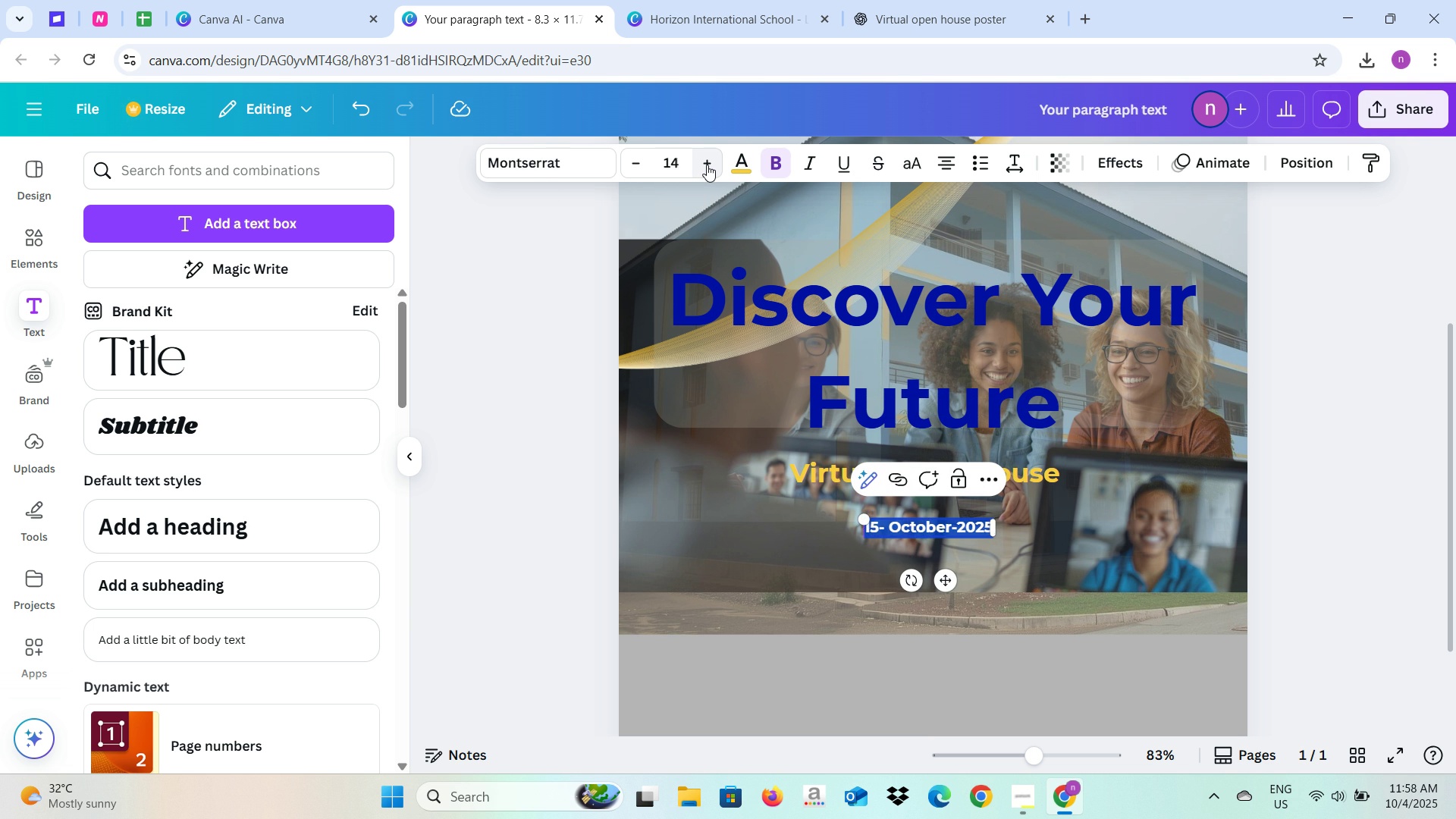 
triple_click([707, 165])
 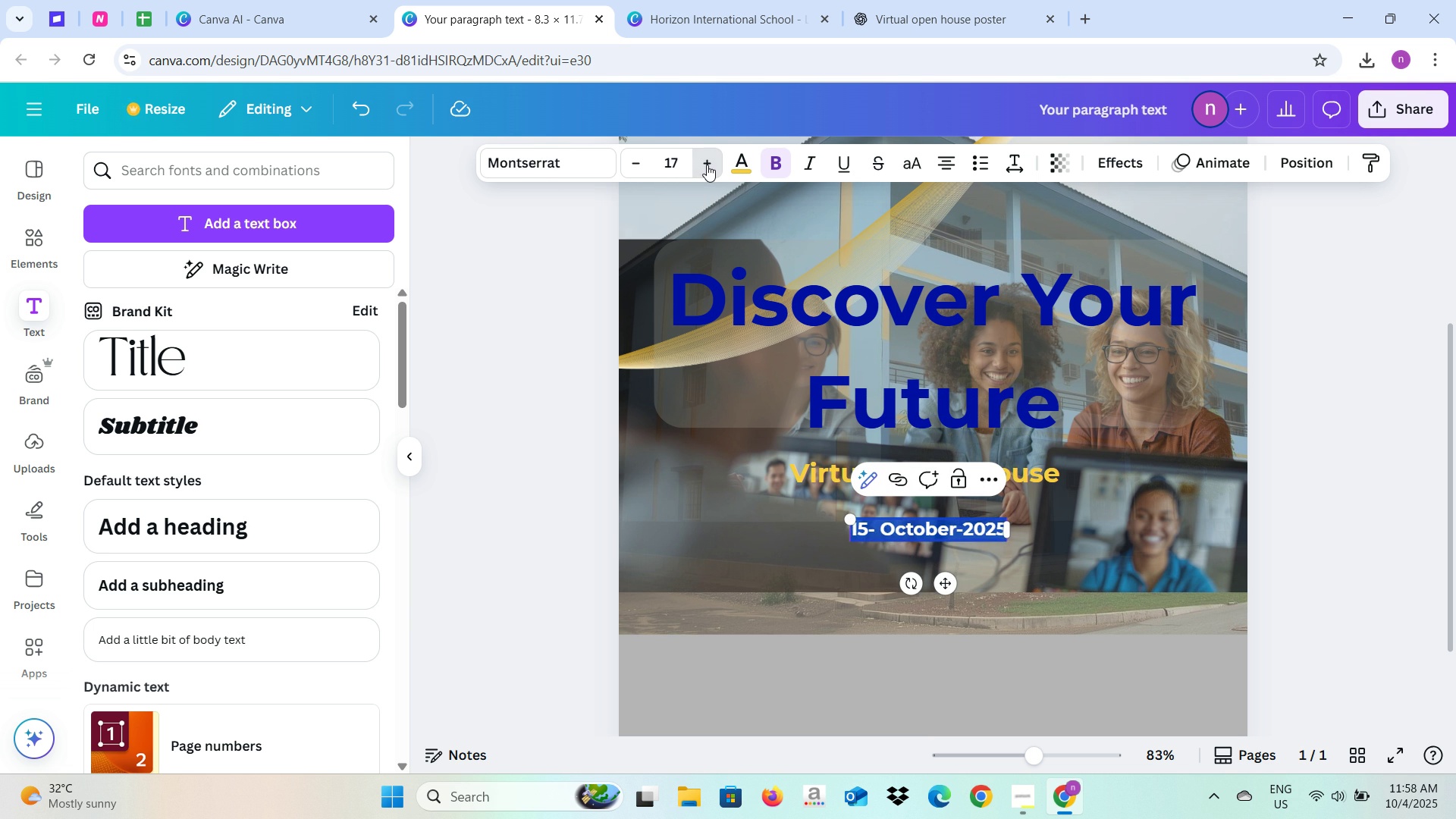 
triple_click([707, 165])
 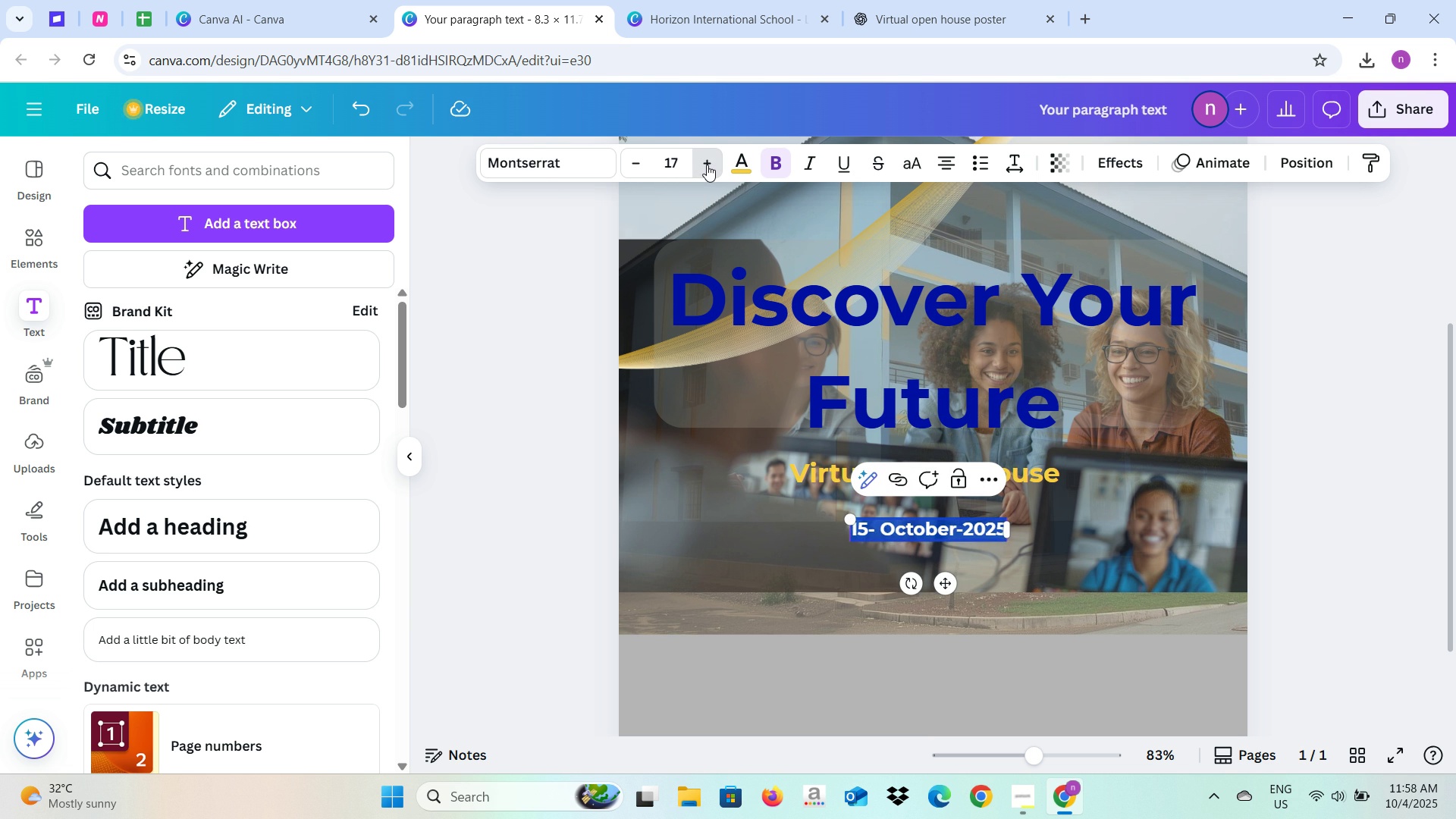 
triple_click([707, 165])
 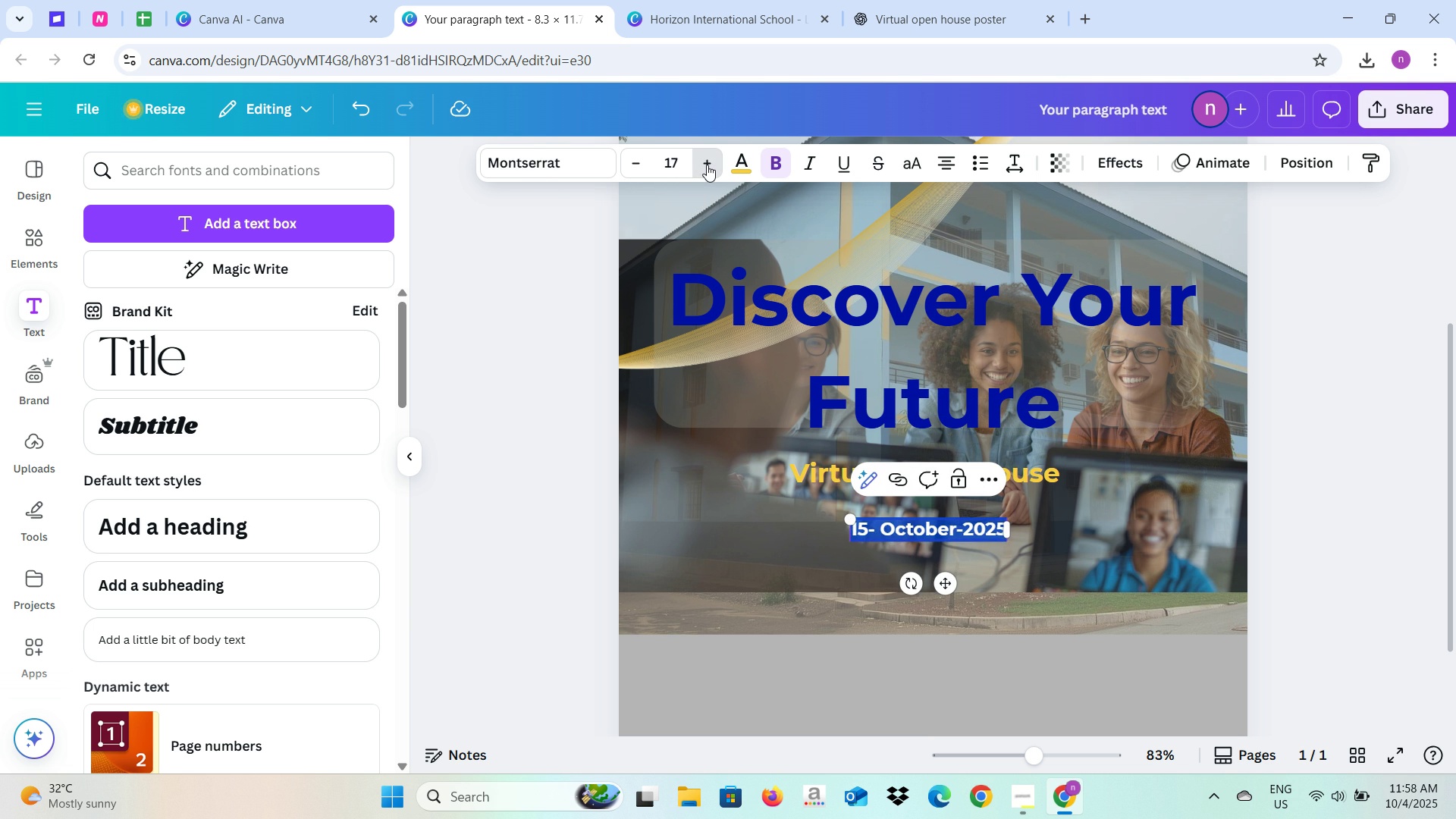 
triple_click([707, 165])
 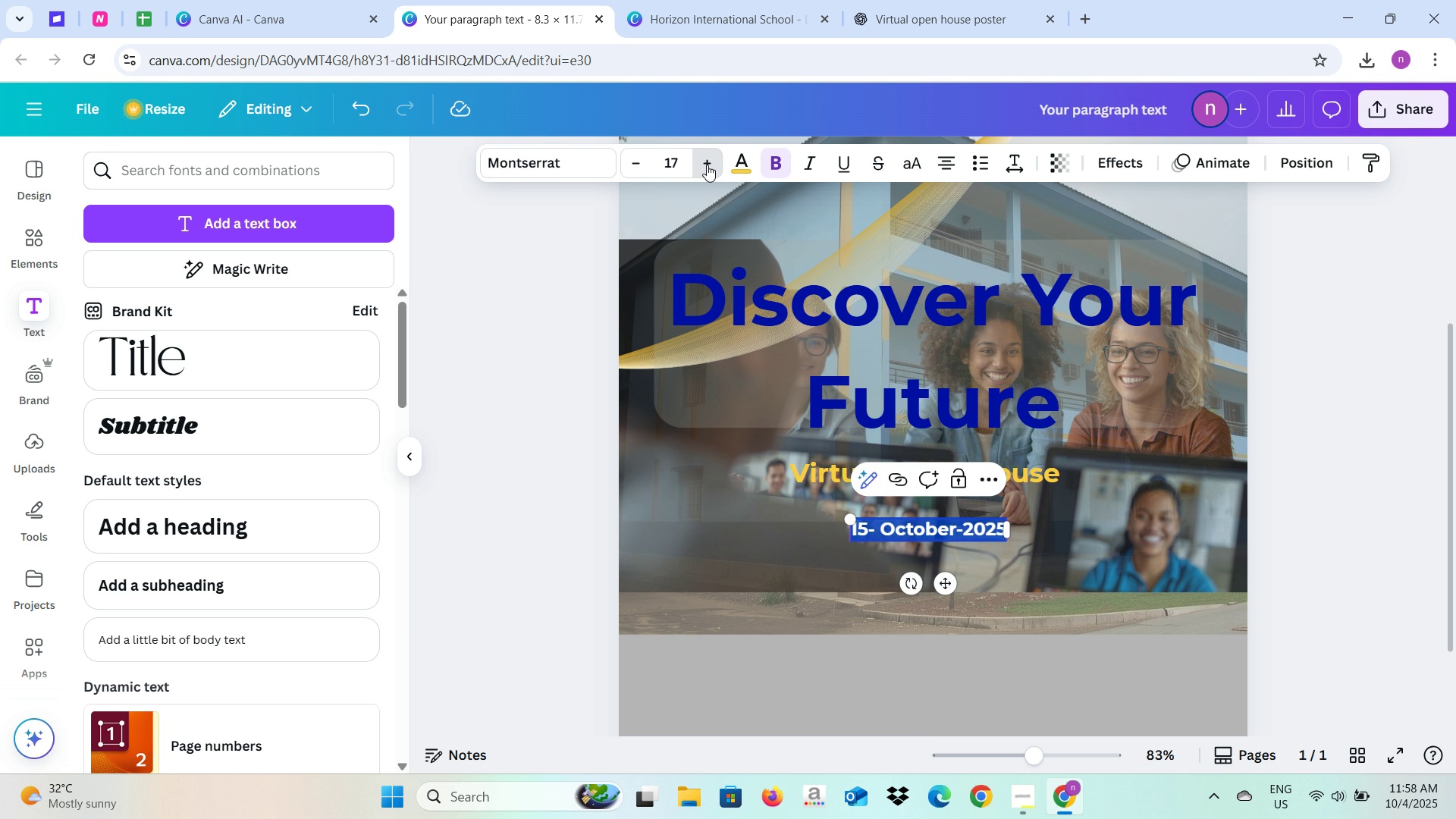 
triple_click([707, 165])
 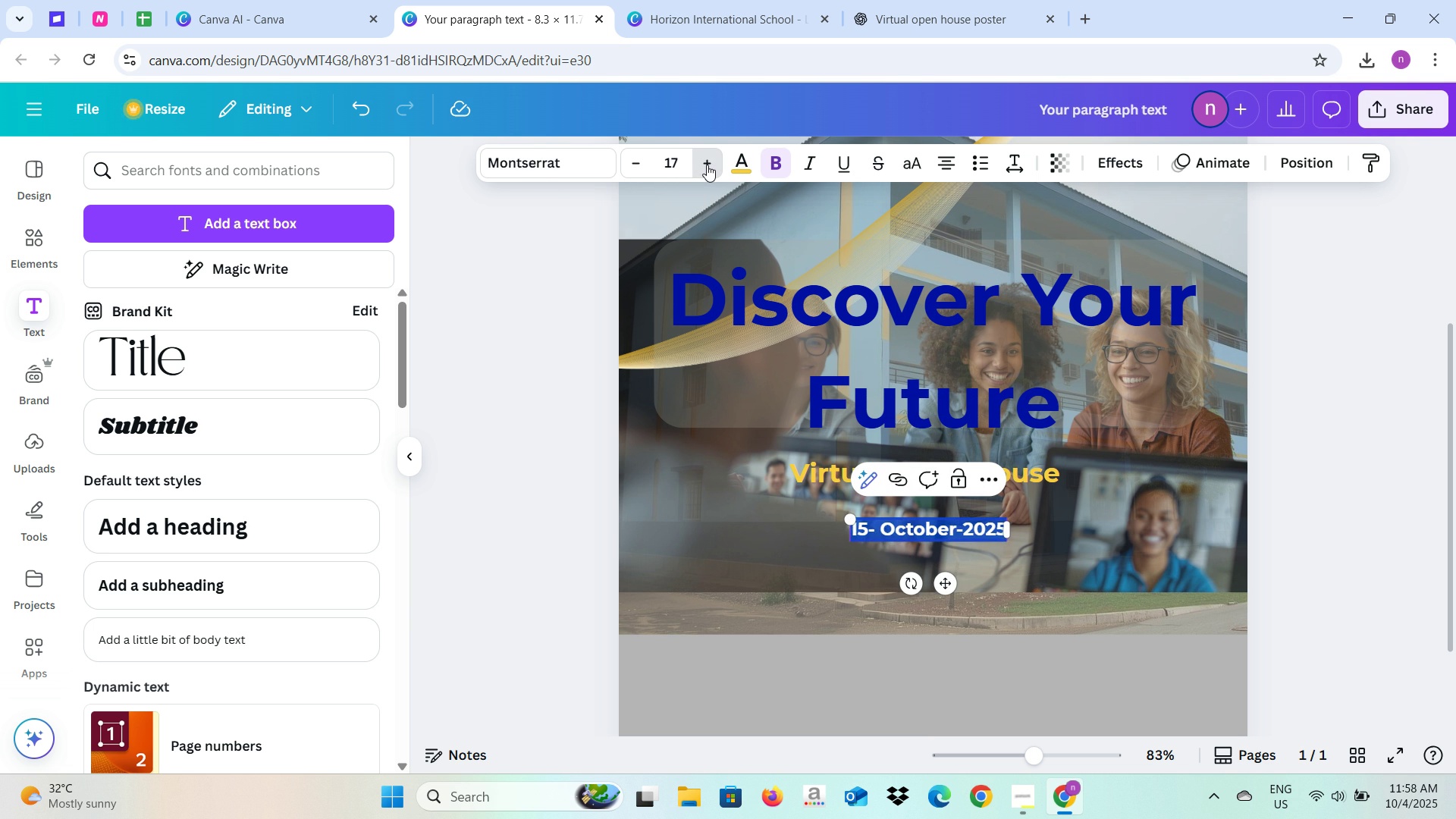 
triple_click([707, 165])
 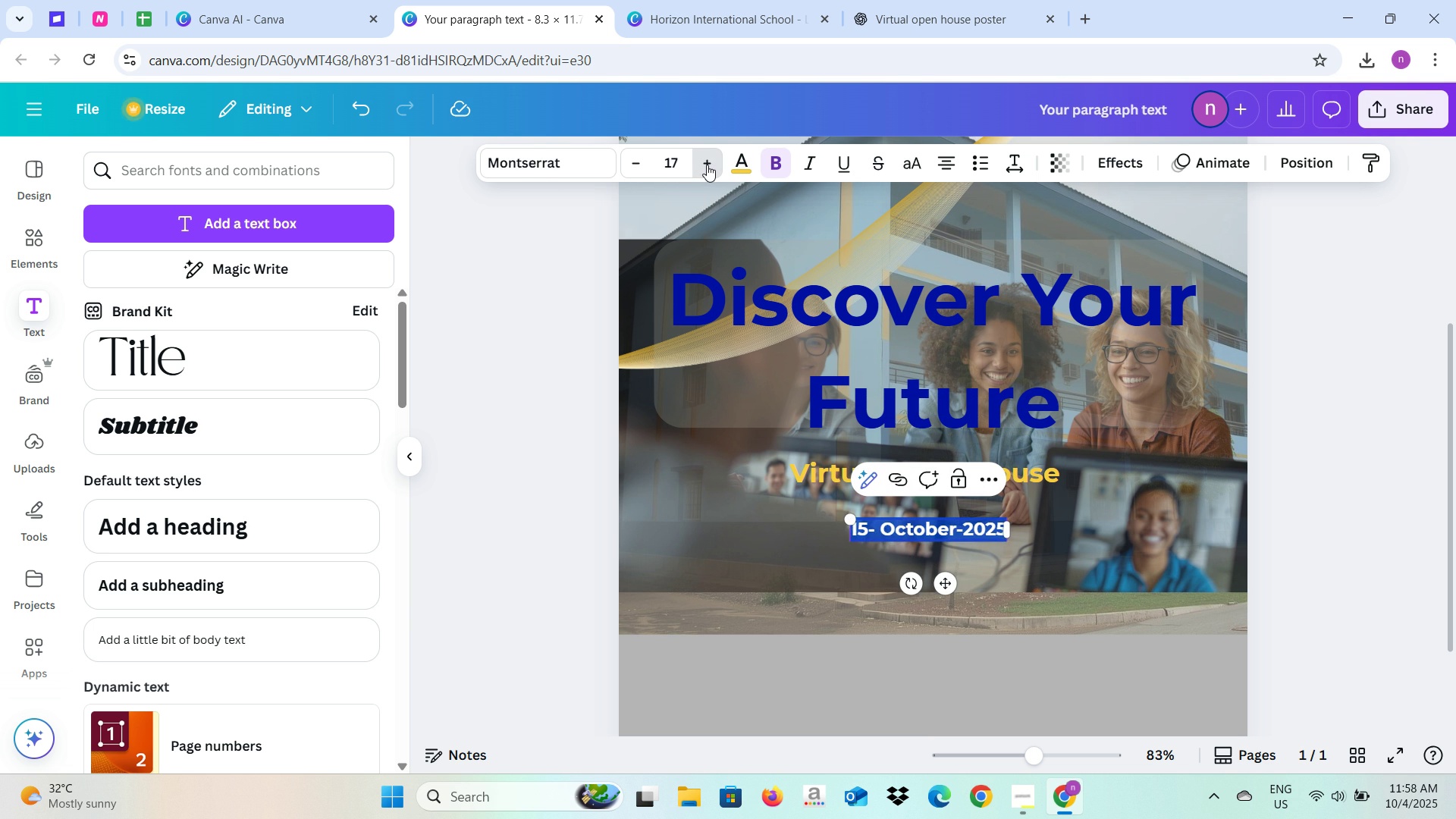 
triple_click([707, 165])
 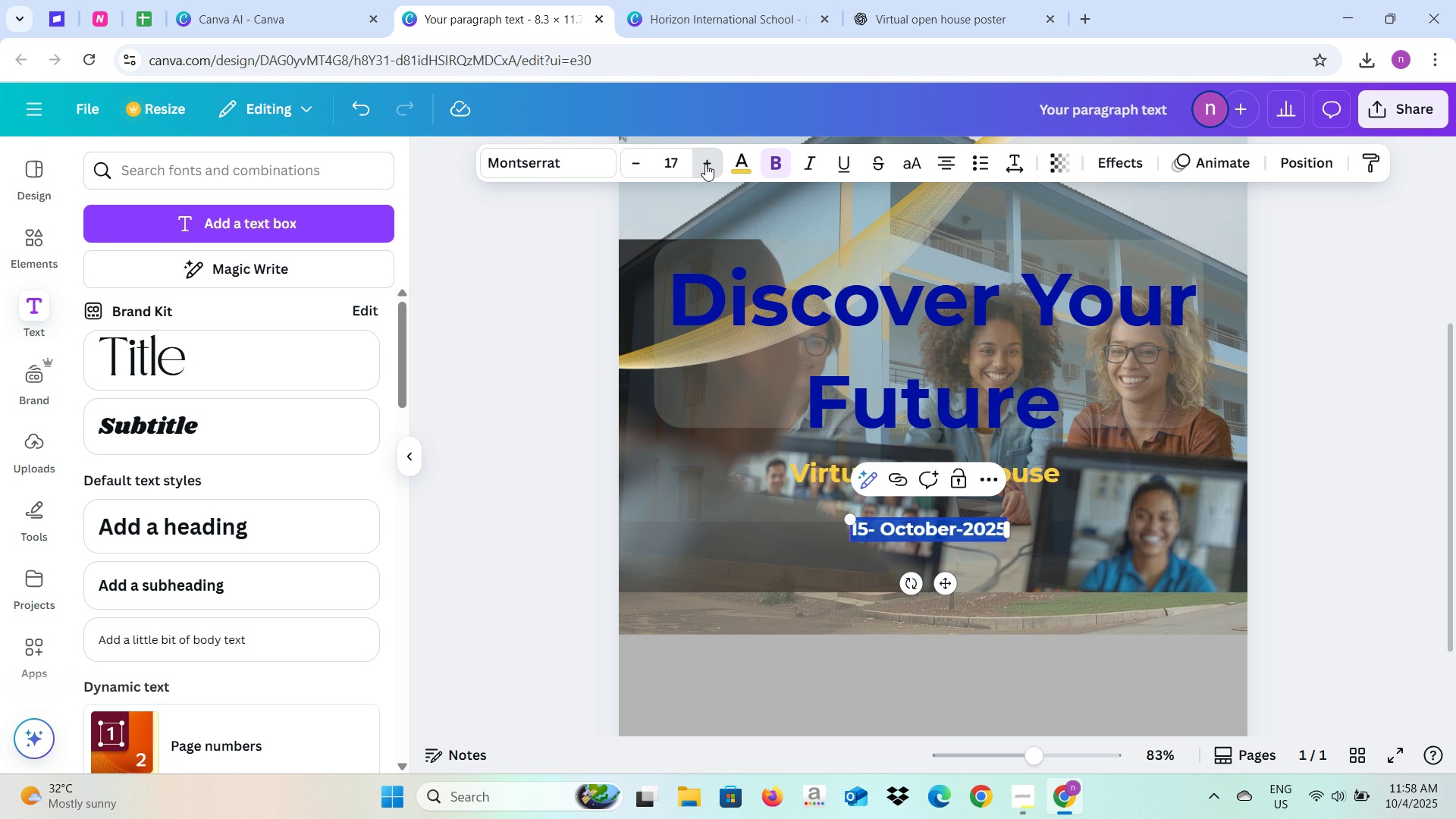 
triple_click([707, 165])
 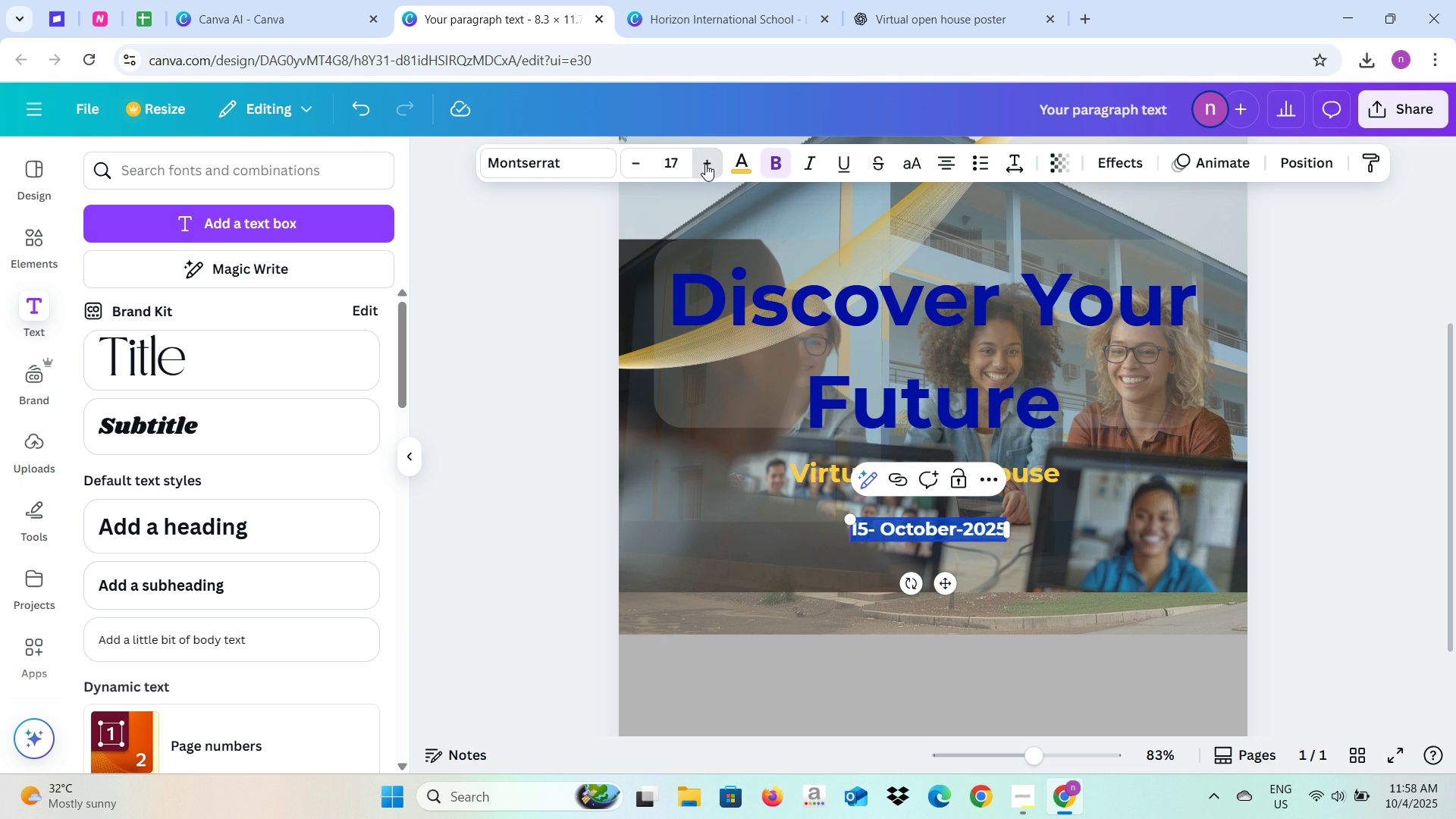 
triple_click([706, 165])
 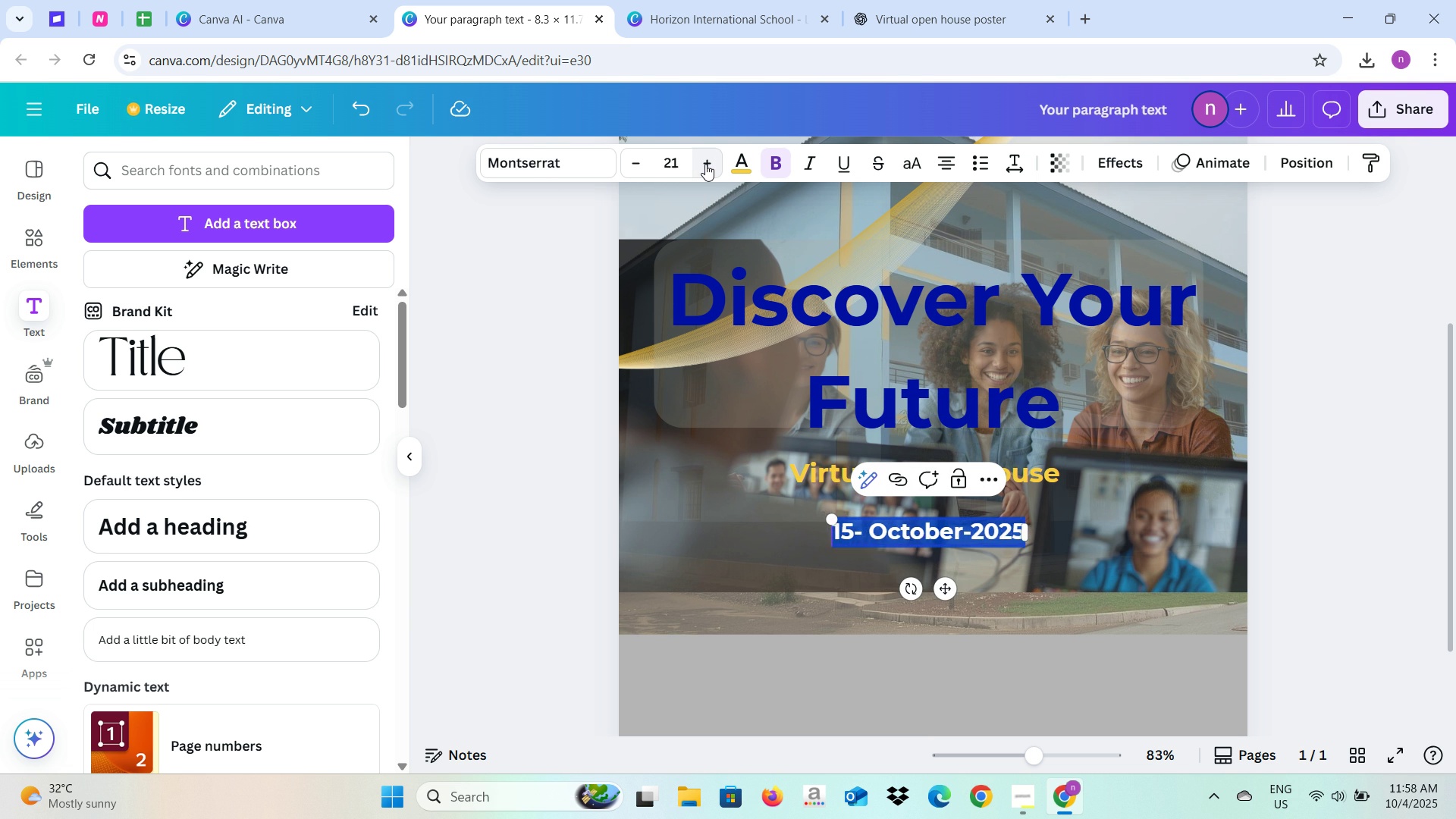 
double_click([705, 164])
 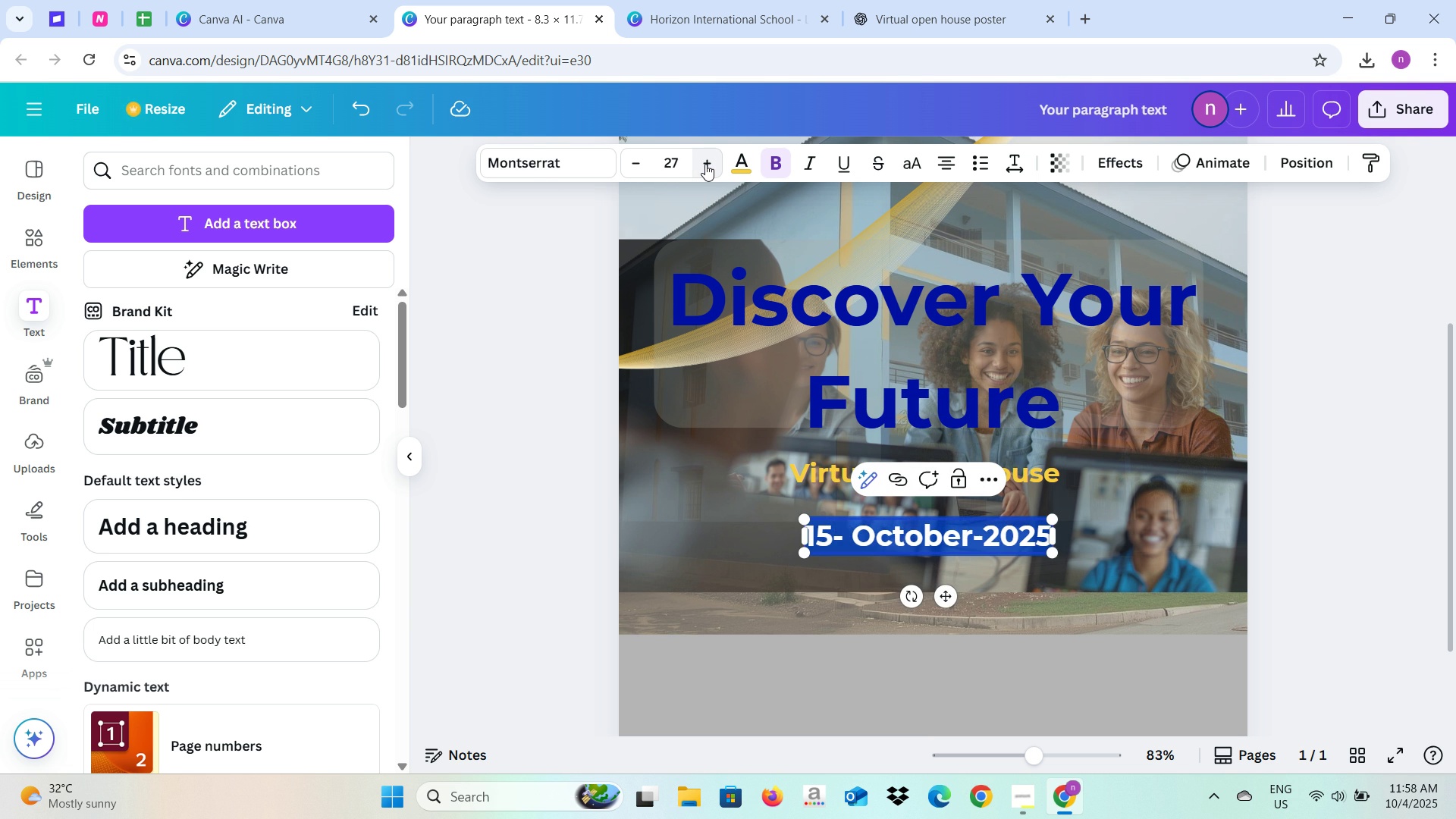 
triple_click([705, 164])
 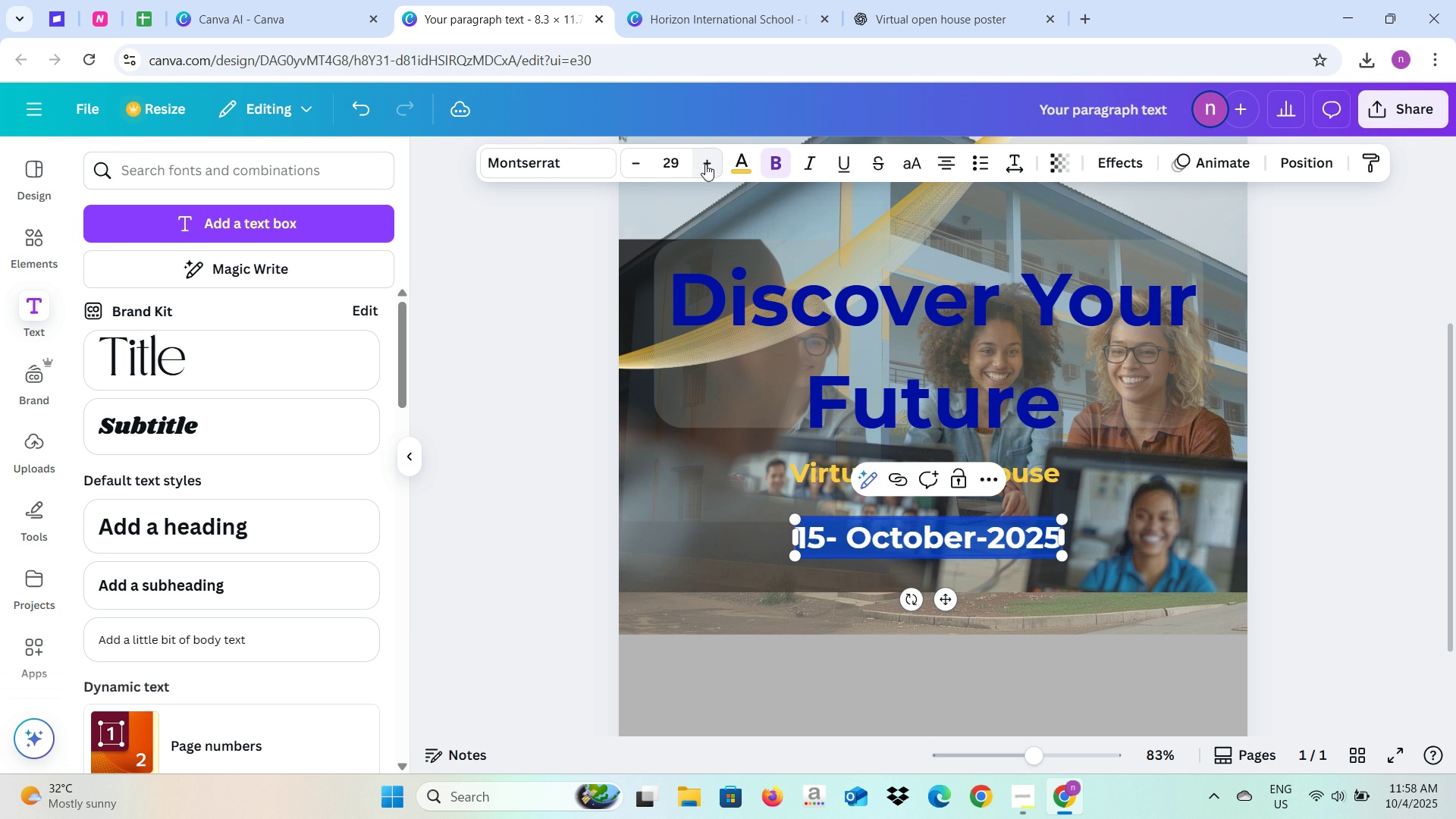 
double_click([705, 164])
 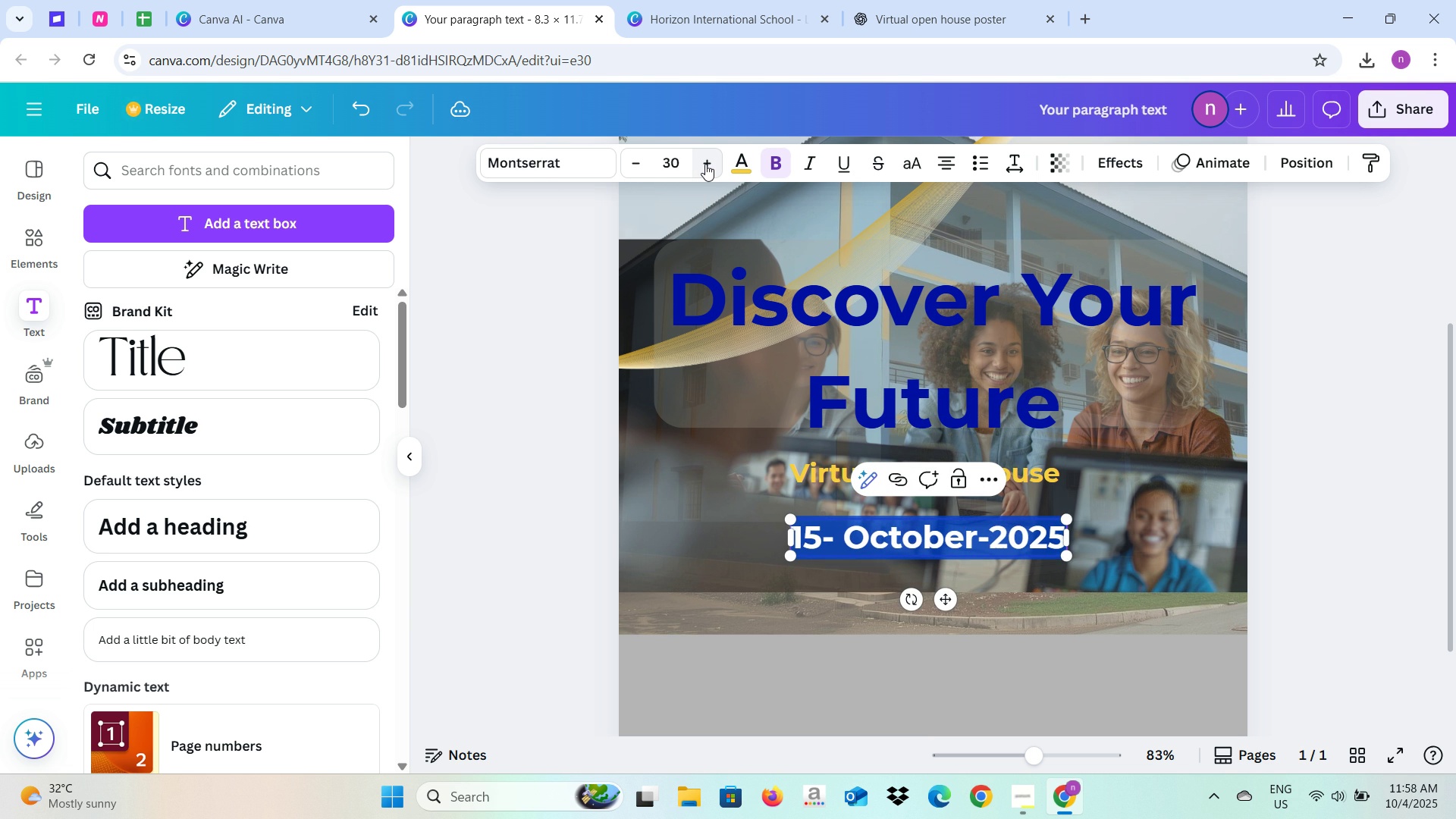 
triple_click([705, 164])
 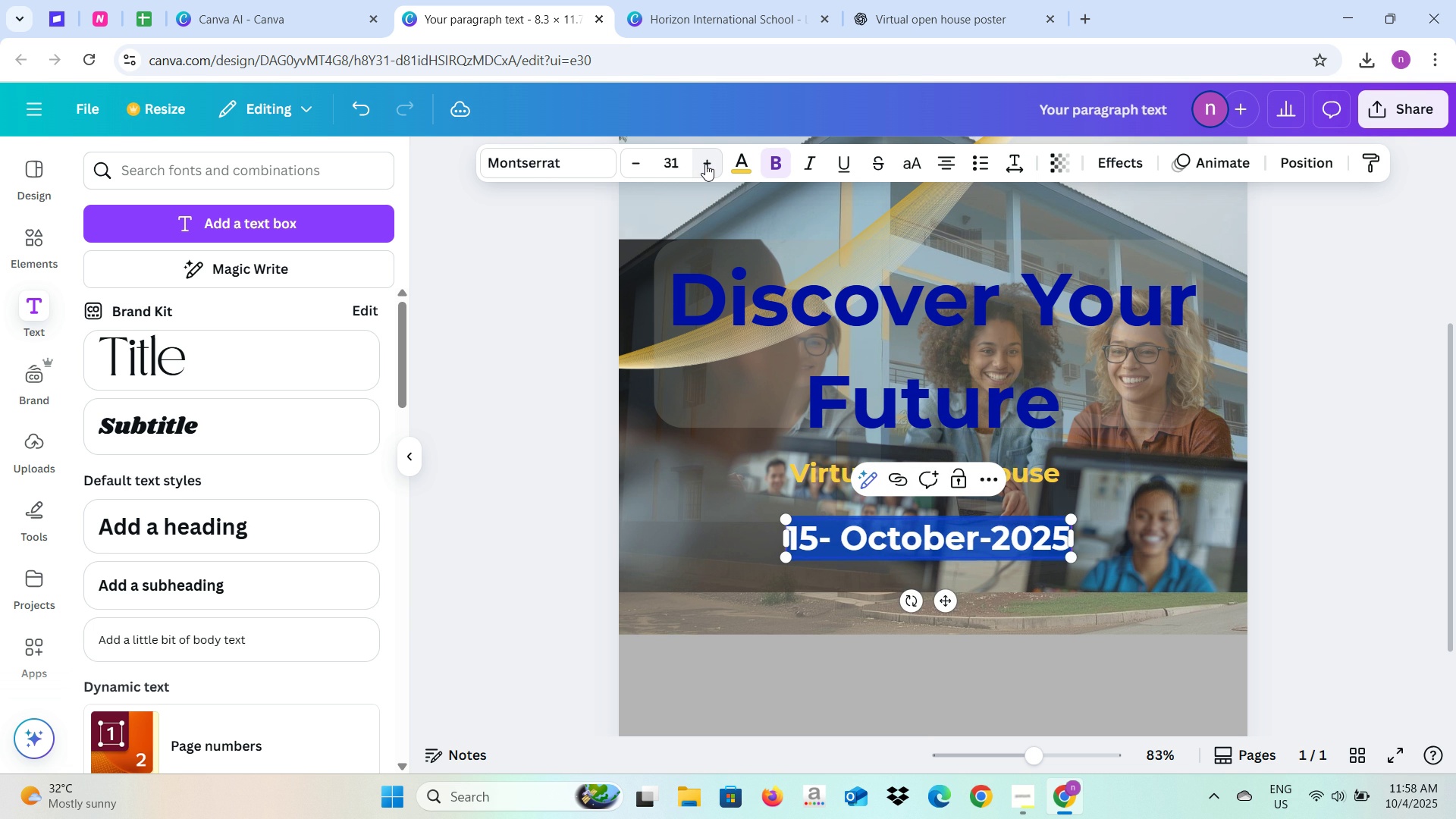 
triple_click([705, 164])
 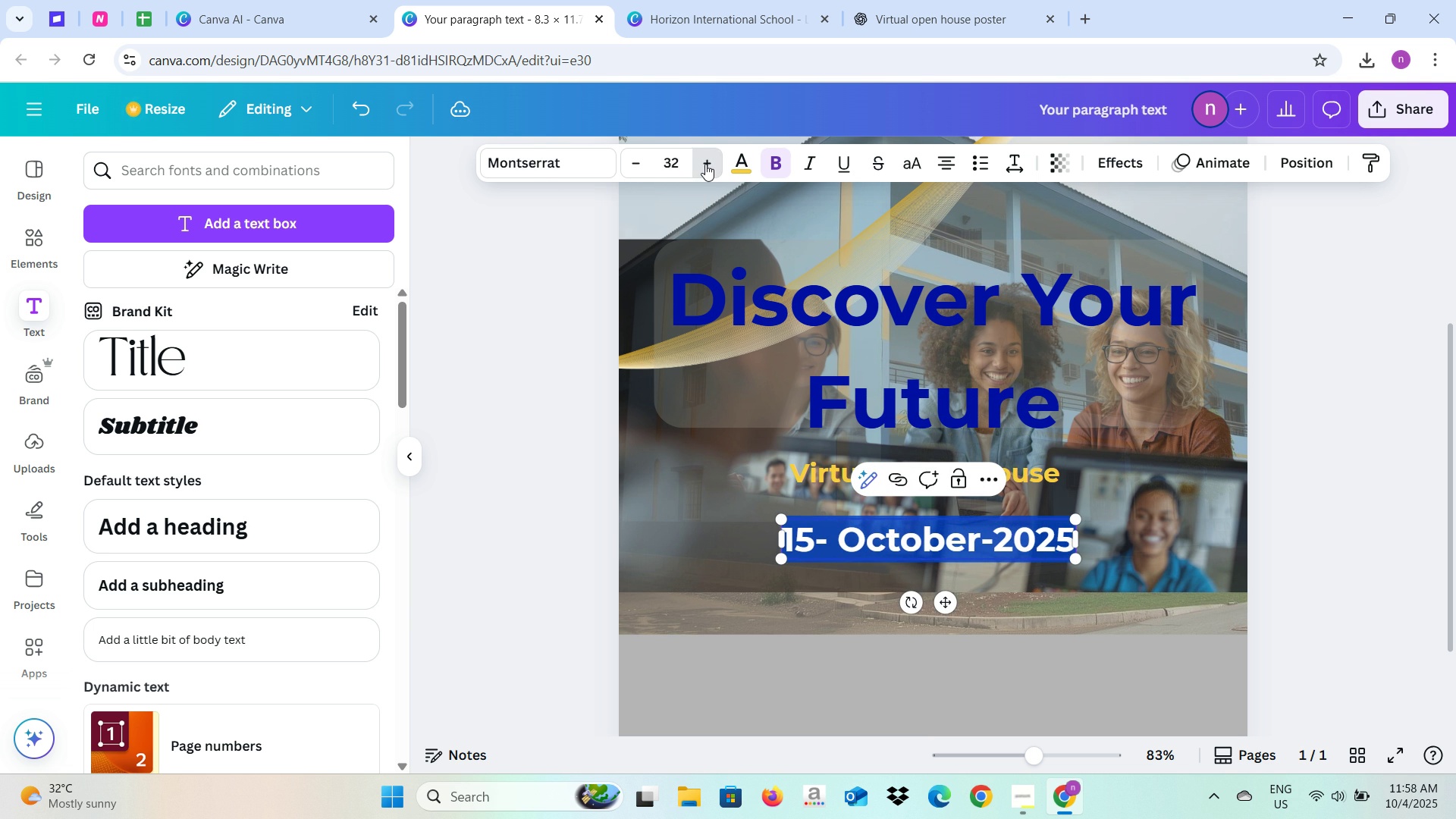 
triple_click([705, 164])